 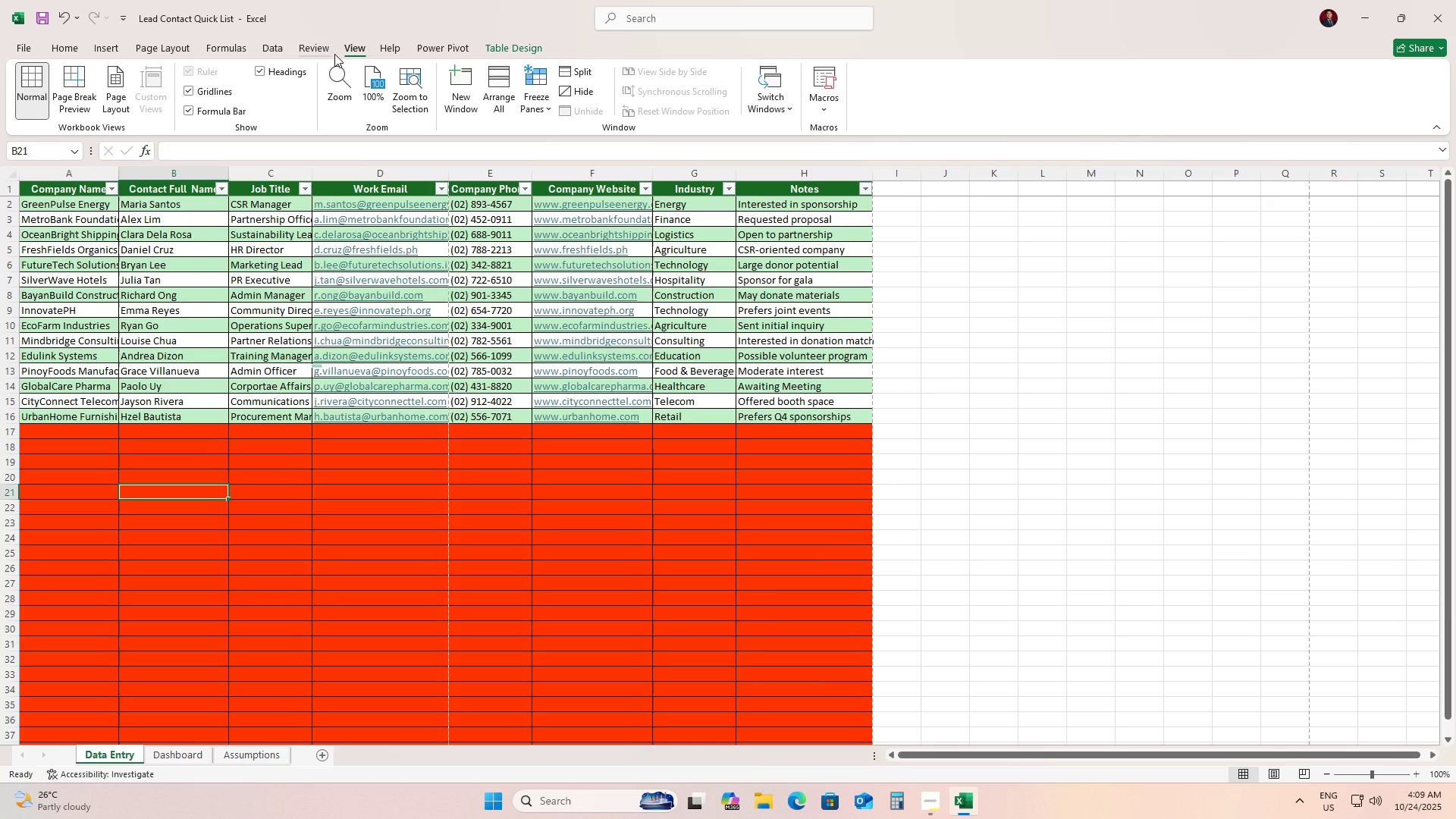 
left_click([192, 89])
 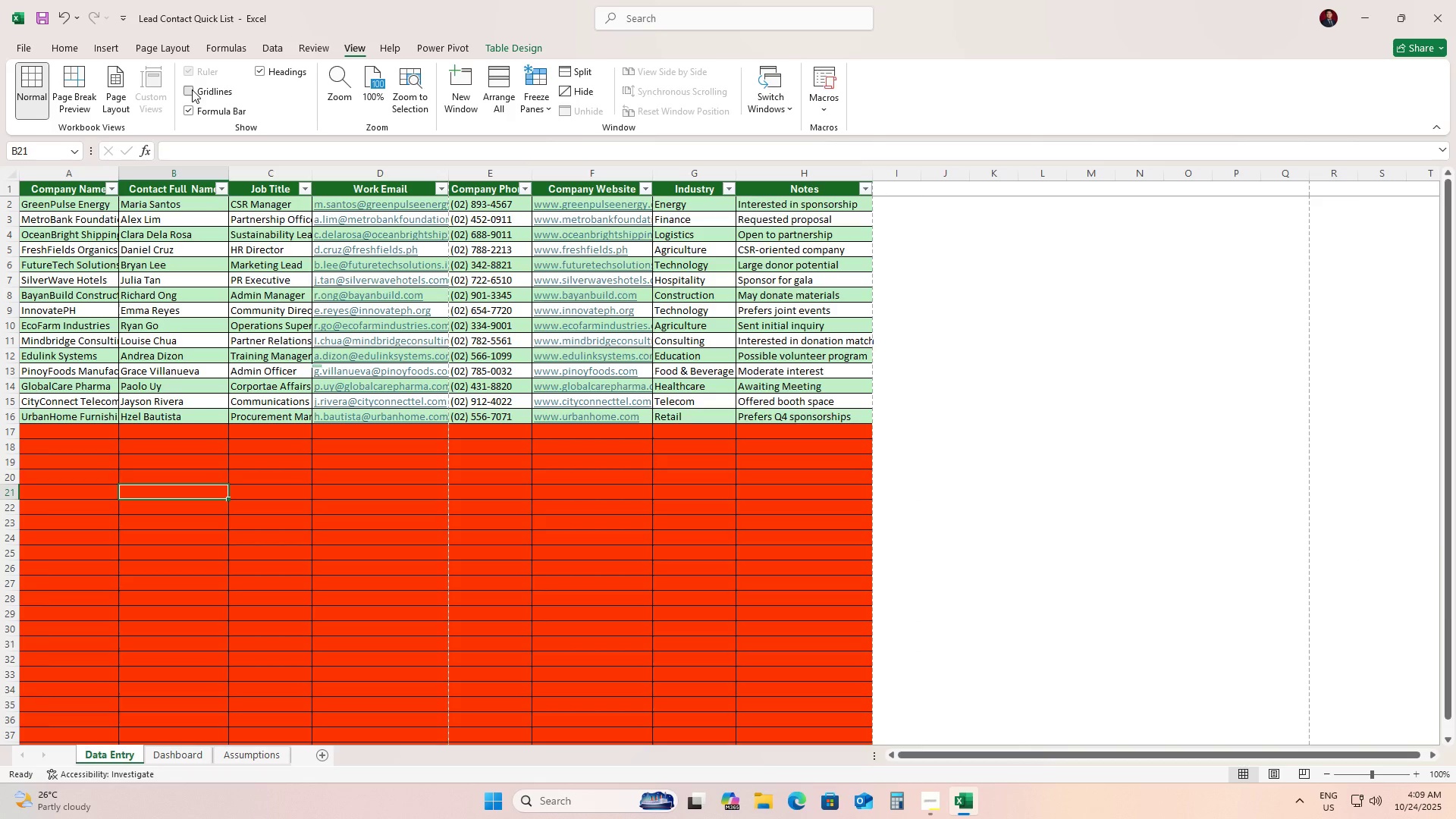 
left_click([192, 89])
 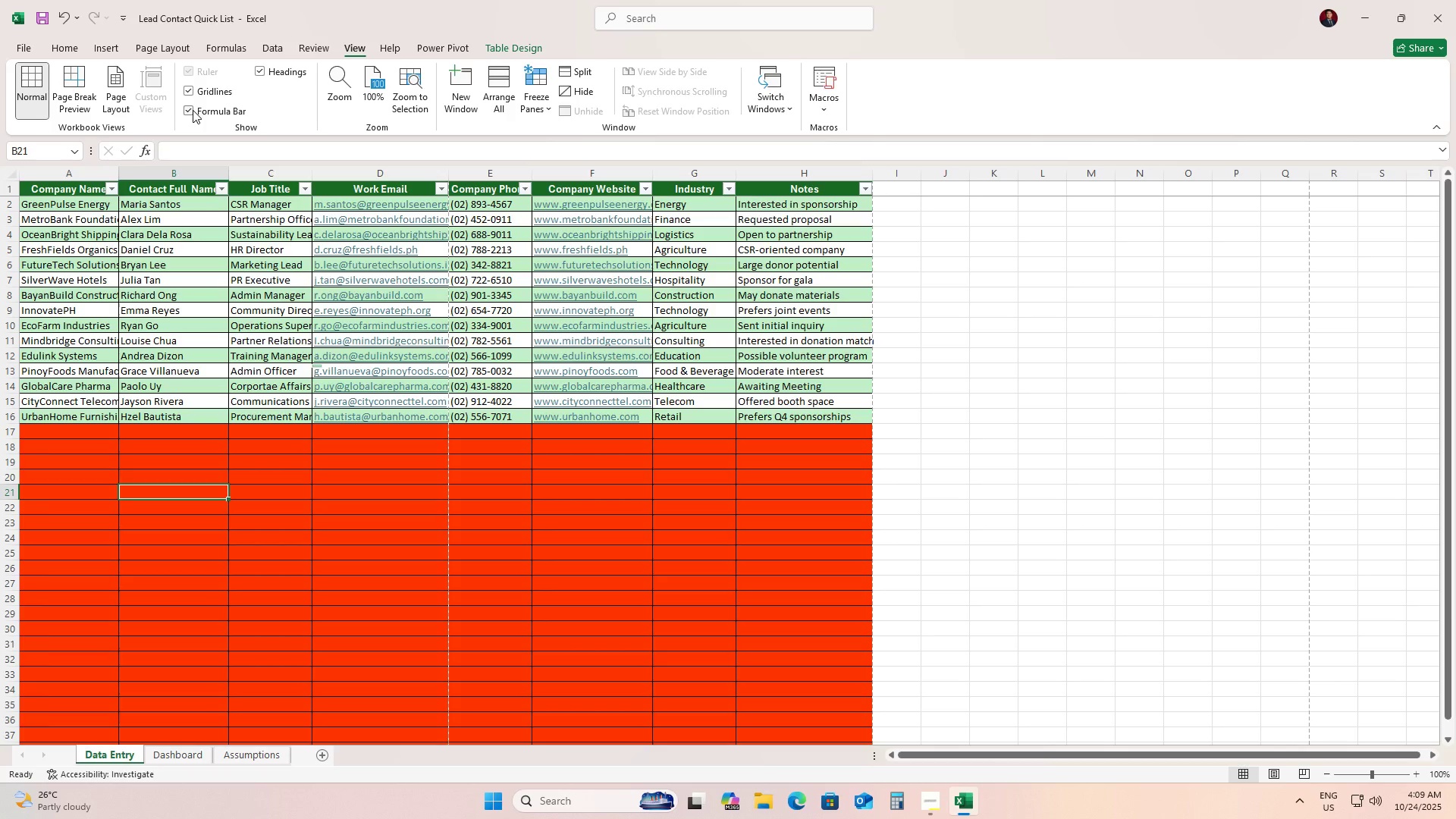 
left_click([193, 110])
 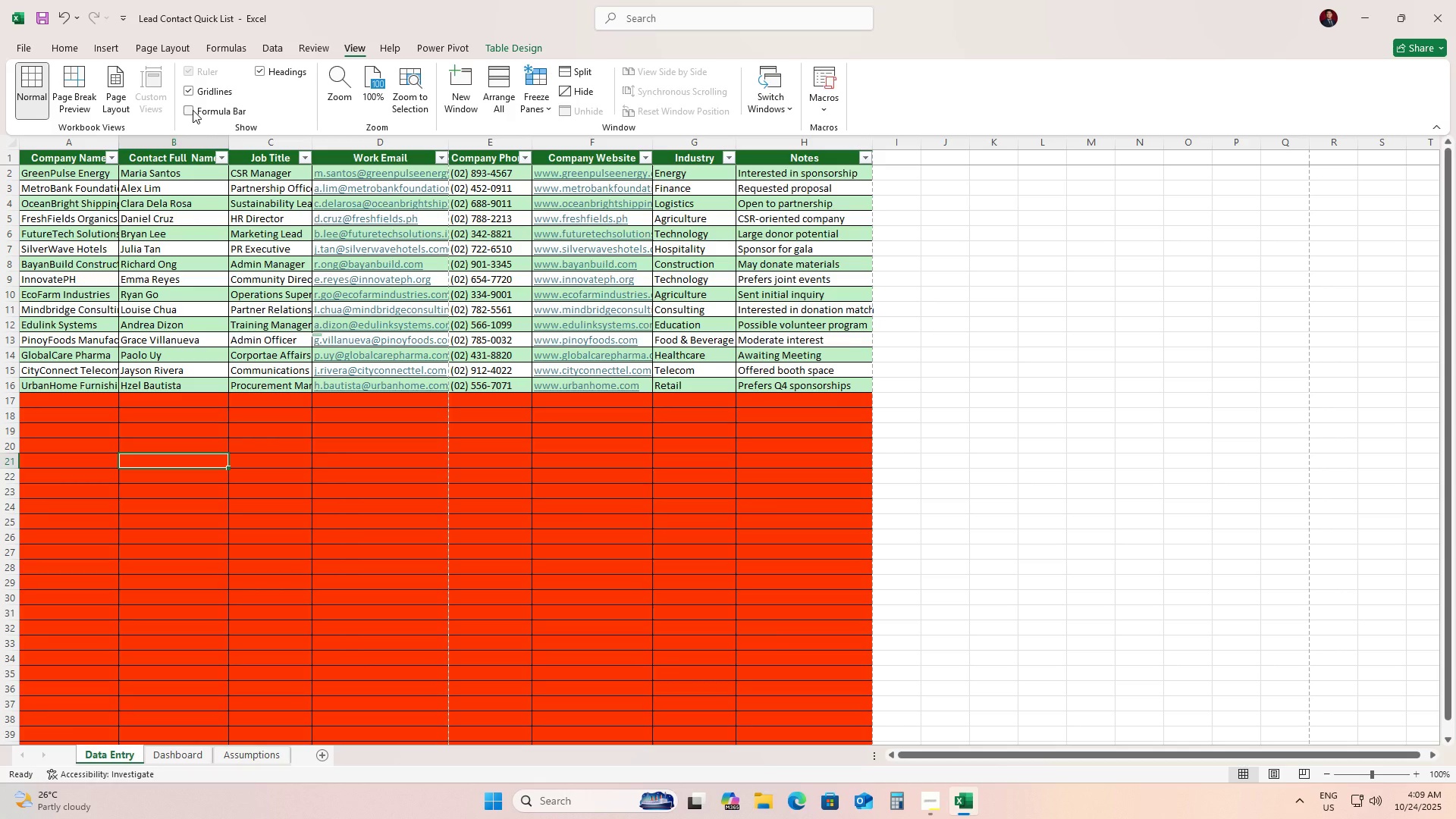 
left_click([193, 110])
 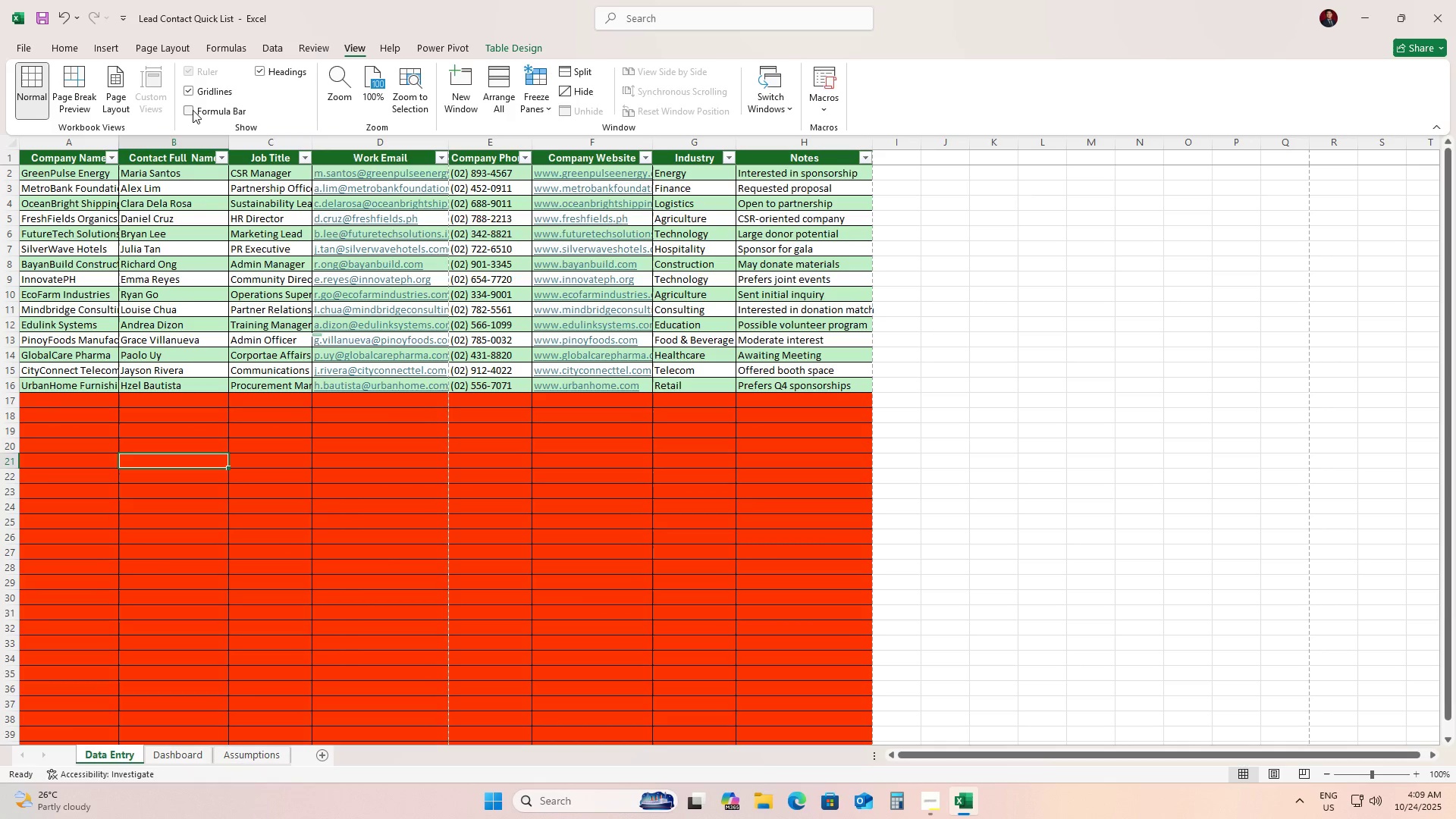 
double_click([193, 110])
 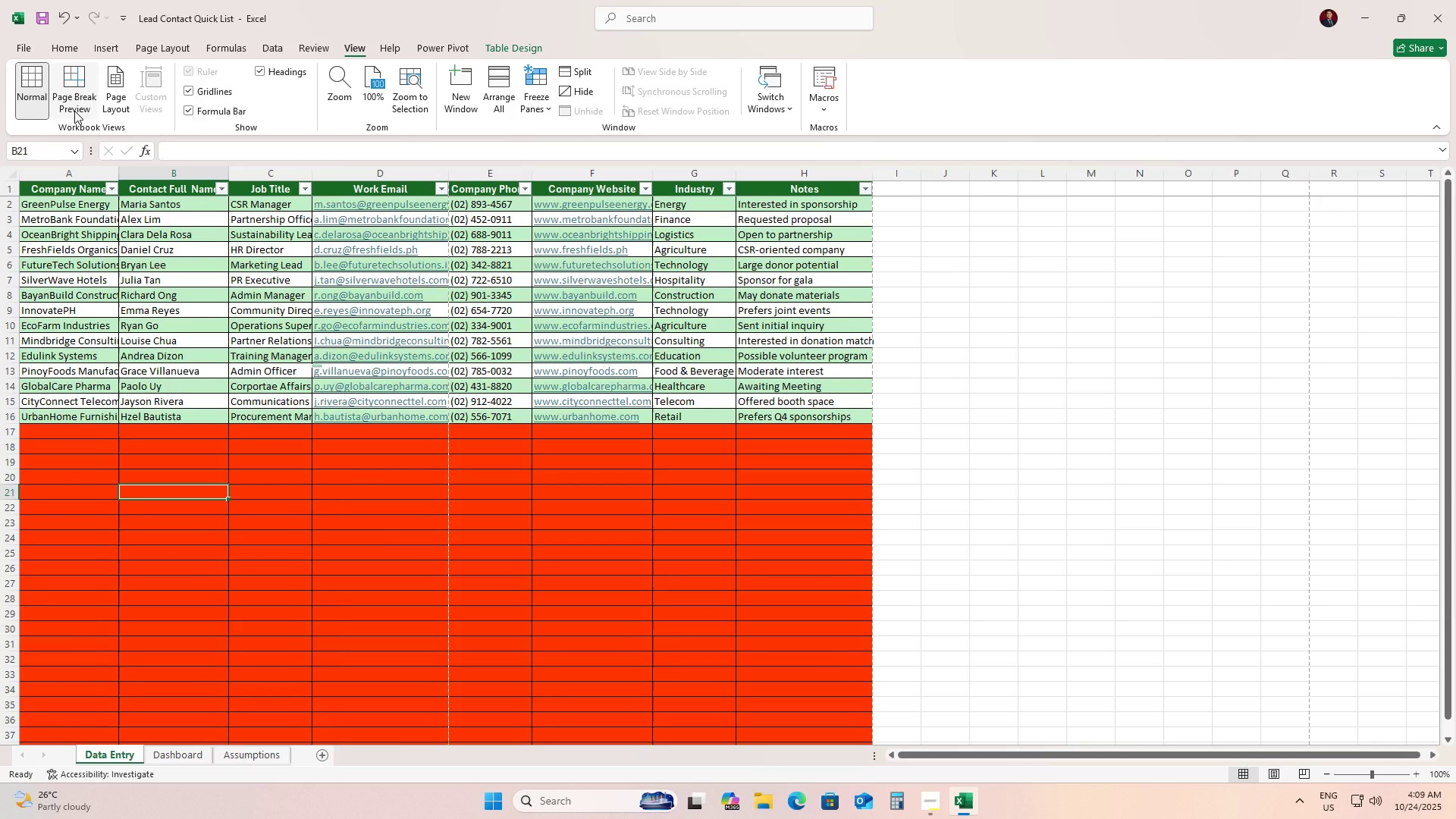 
left_click([74, 111])
 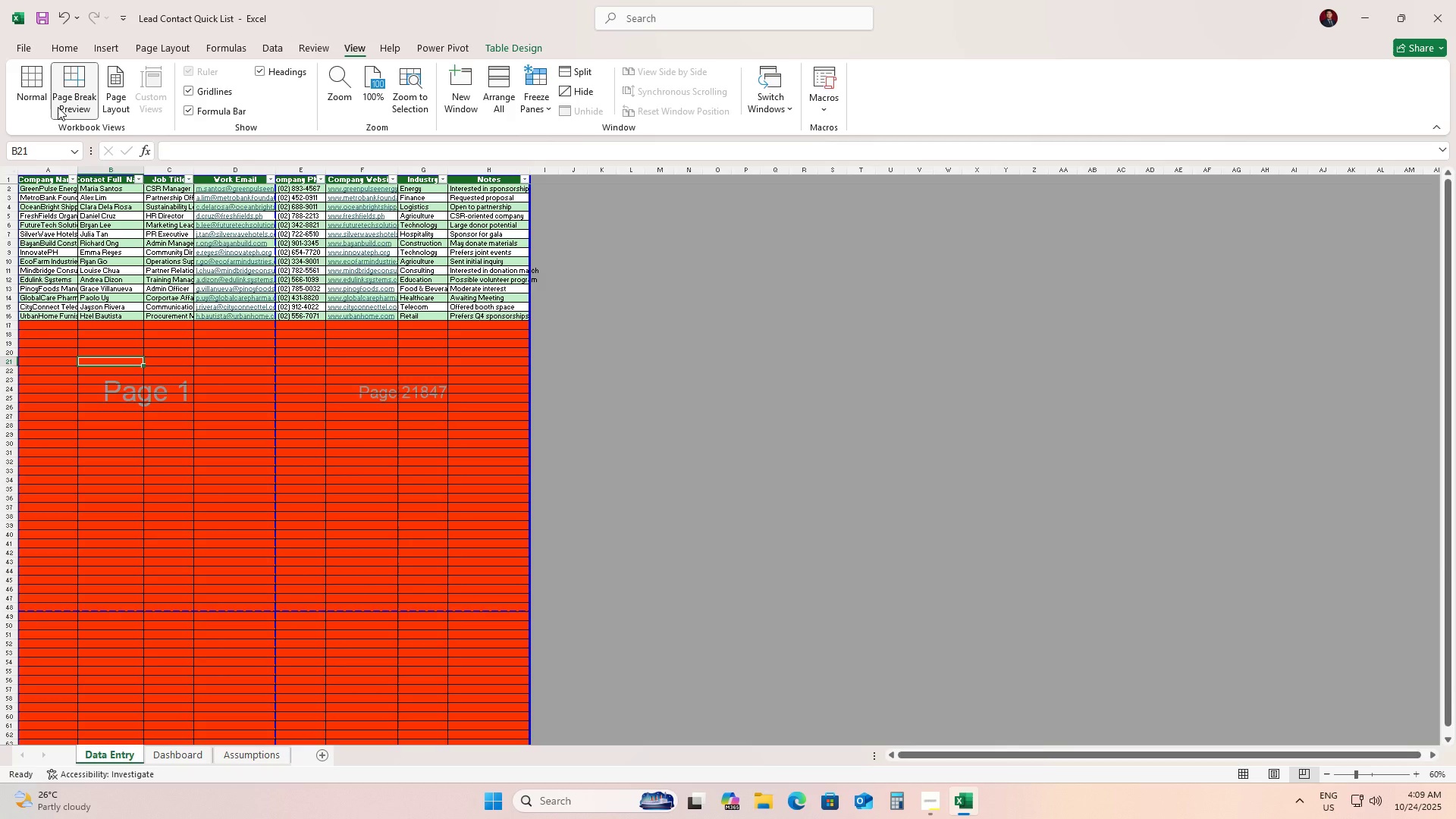 
left_click([39, 102])
 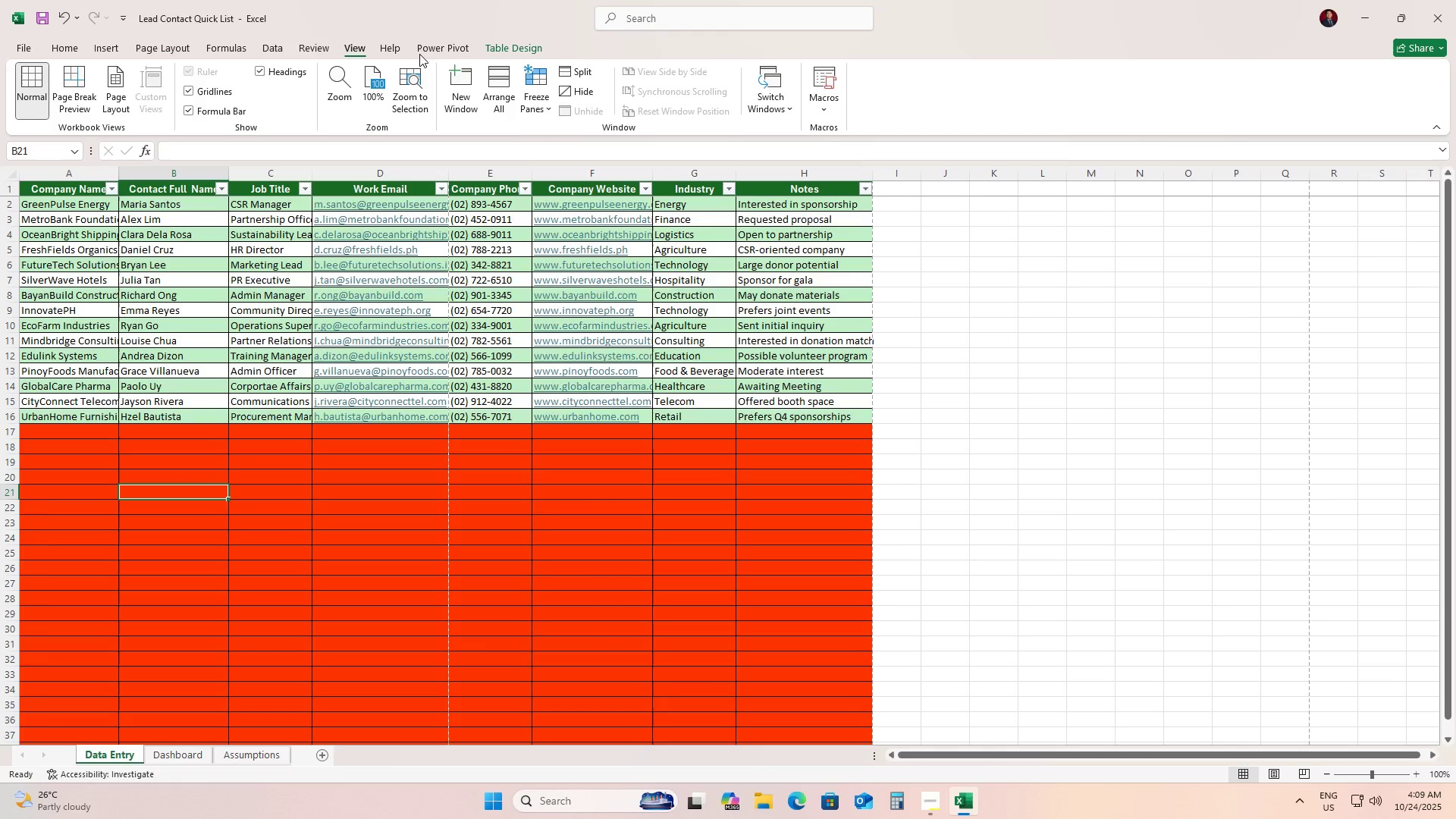 
left_click([443, 46])
 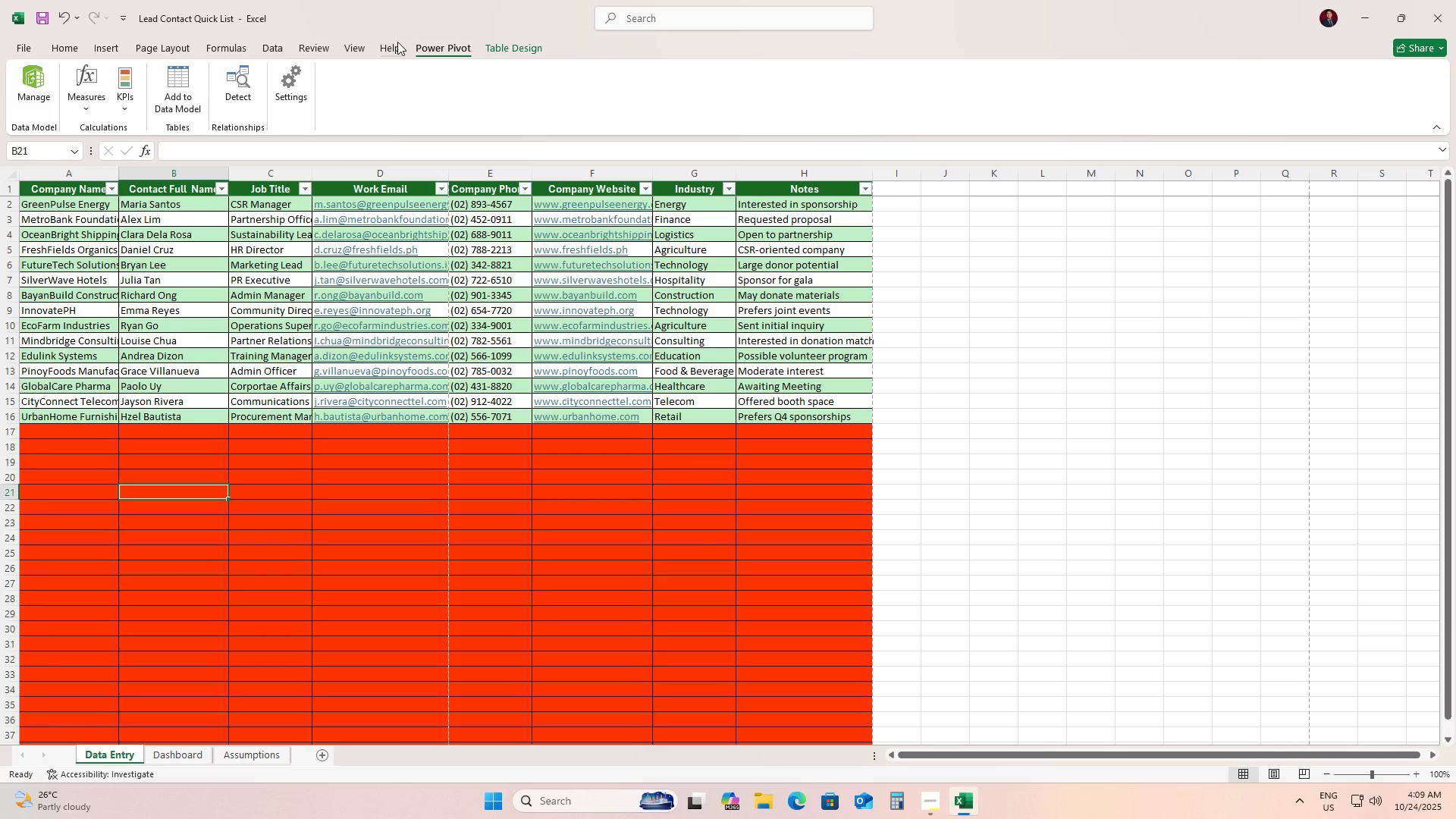 
left_click([397, 42])
 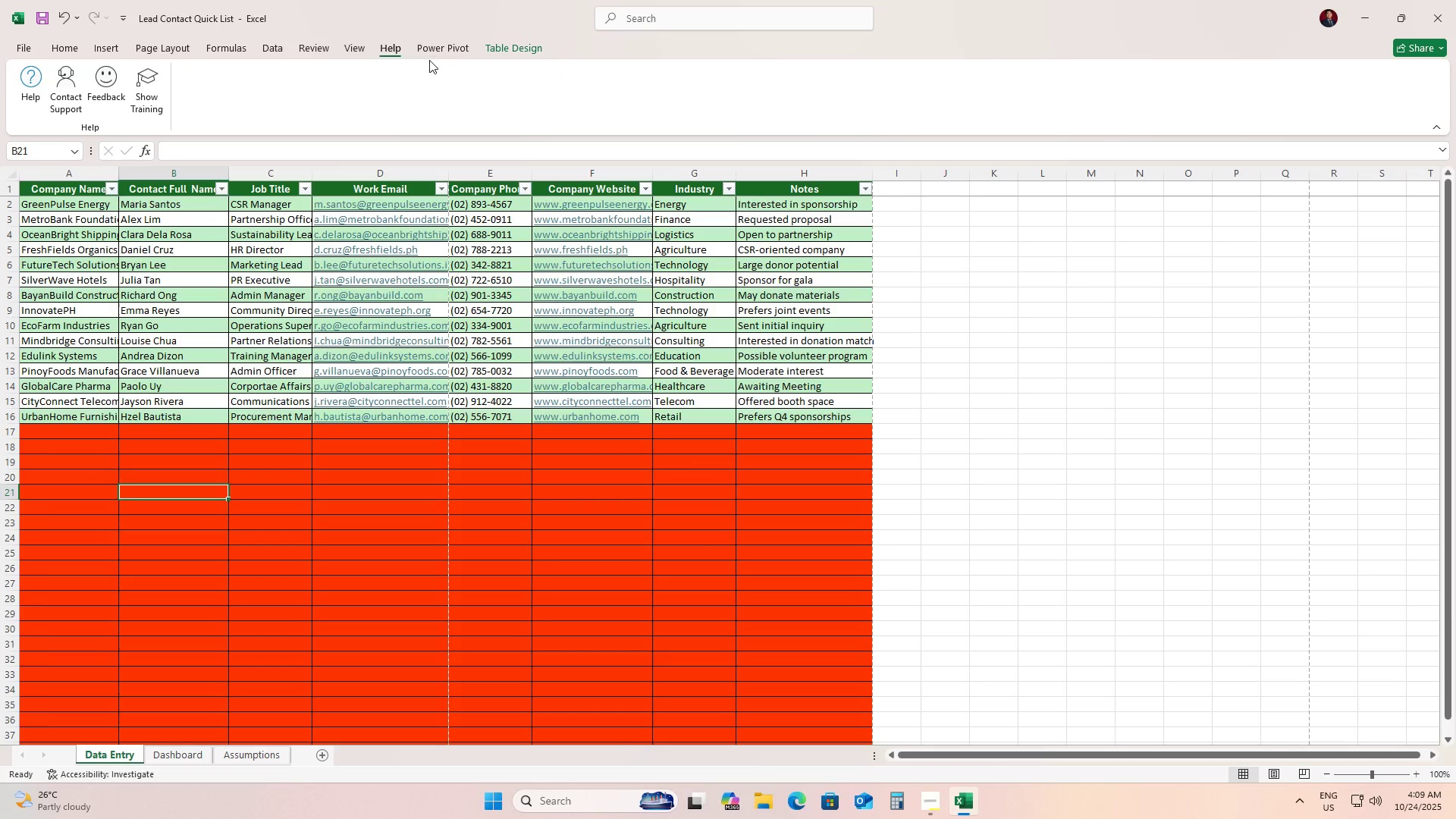 
left_click([432, 52])
 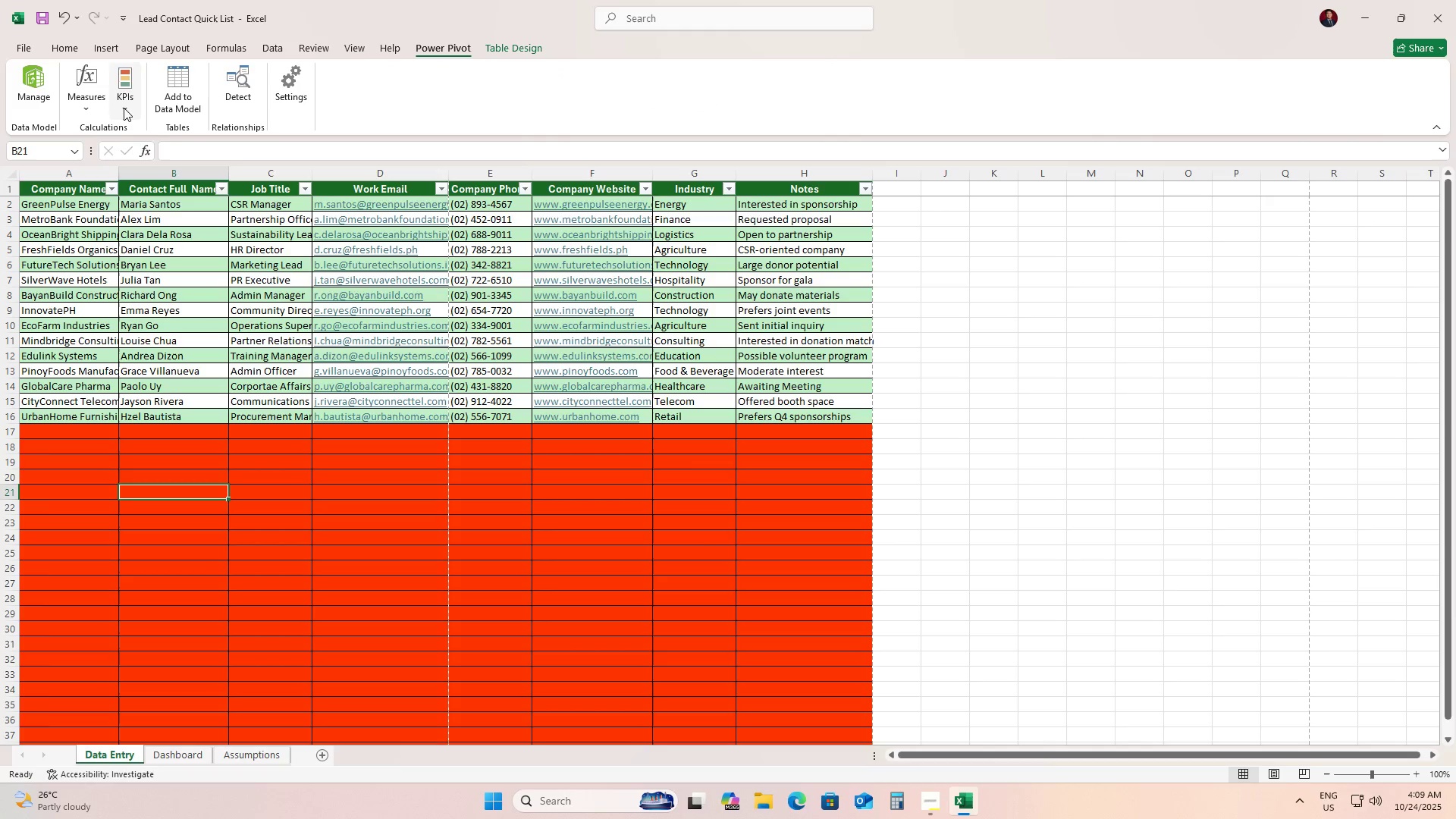 
left_click([124, 108])
 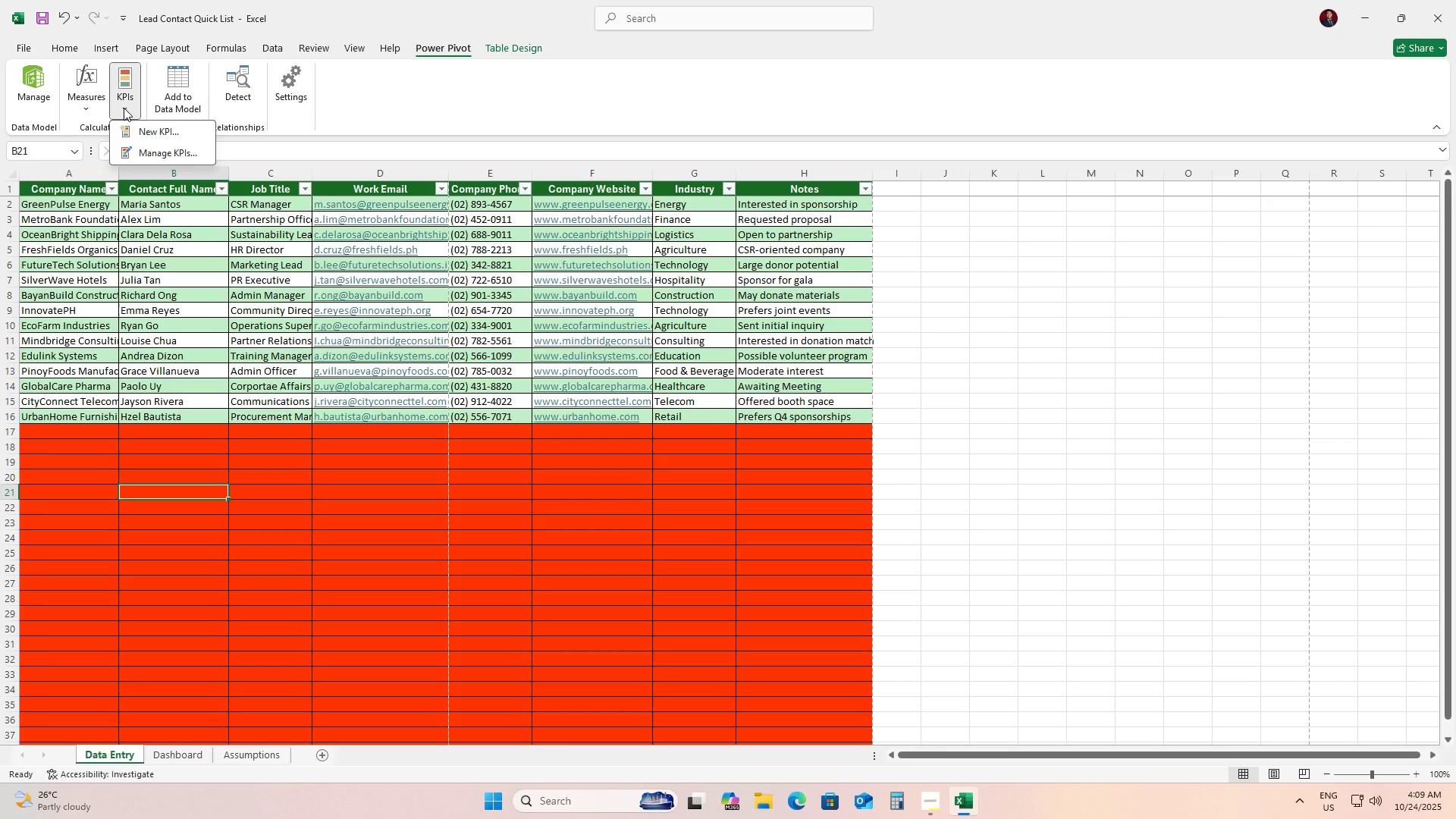 
left_click([124, 108])
 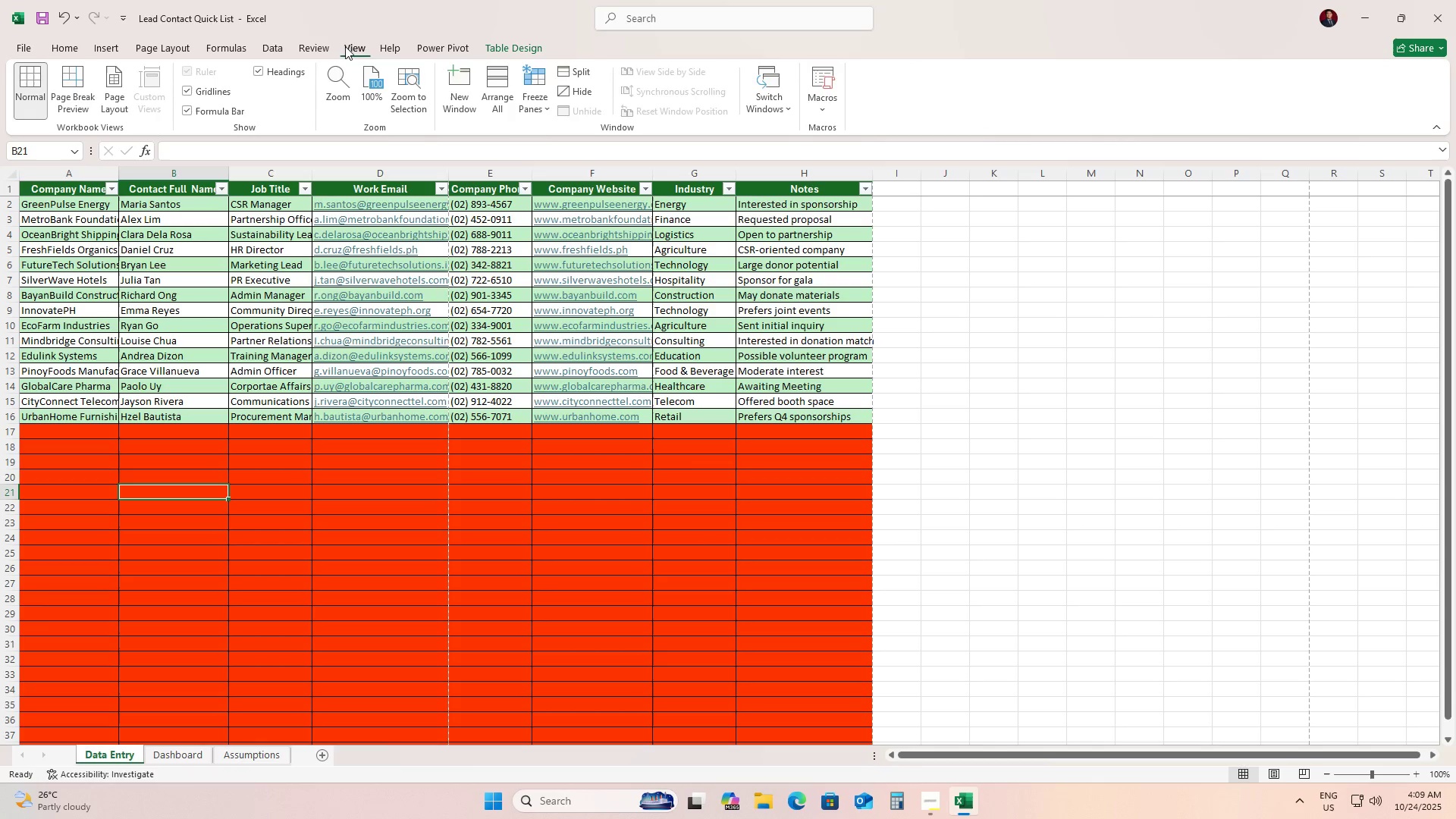 
double_click([321, 44])
 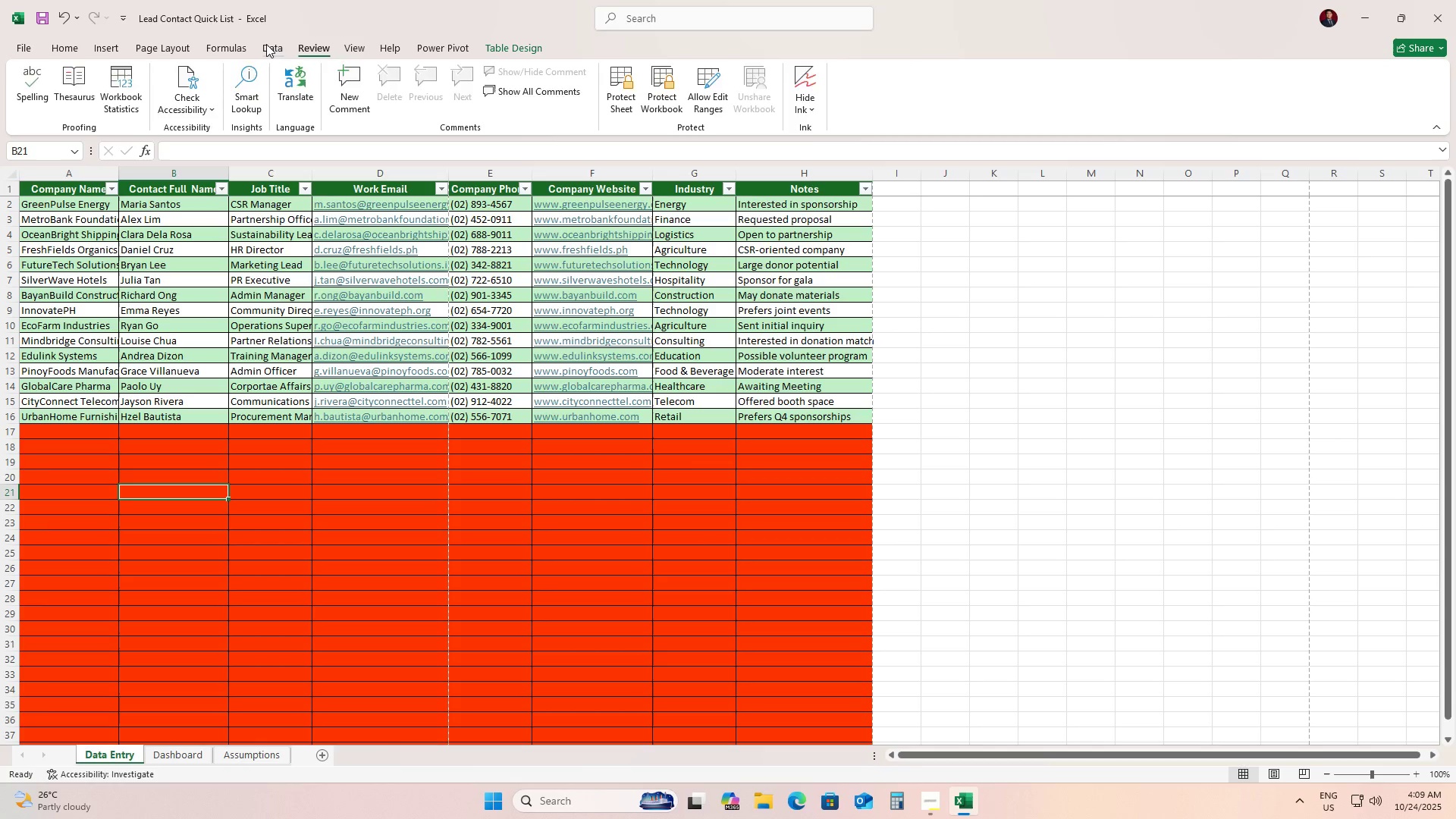 
left_click([266, 44])
 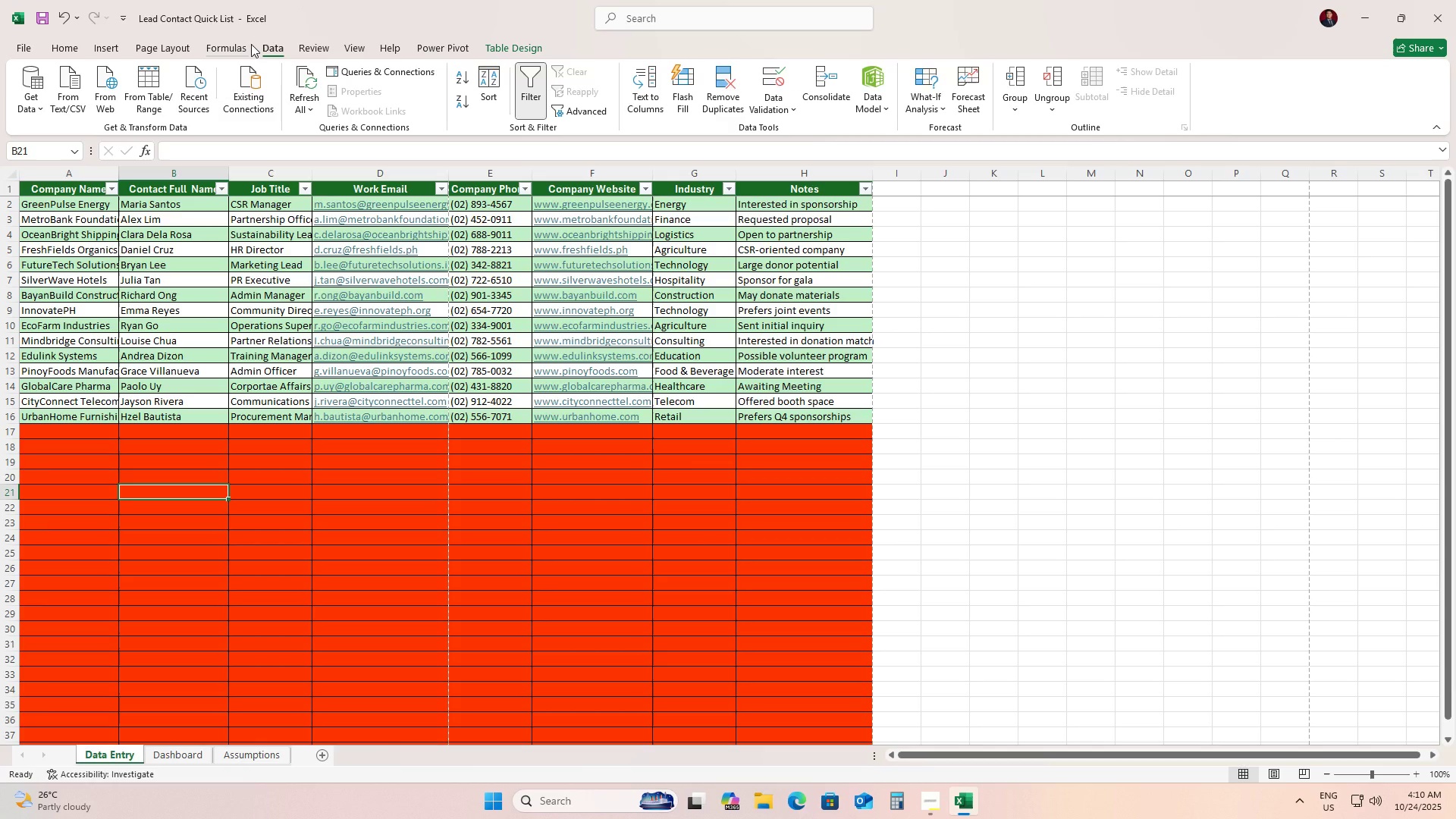 
left_click([251, 44])
 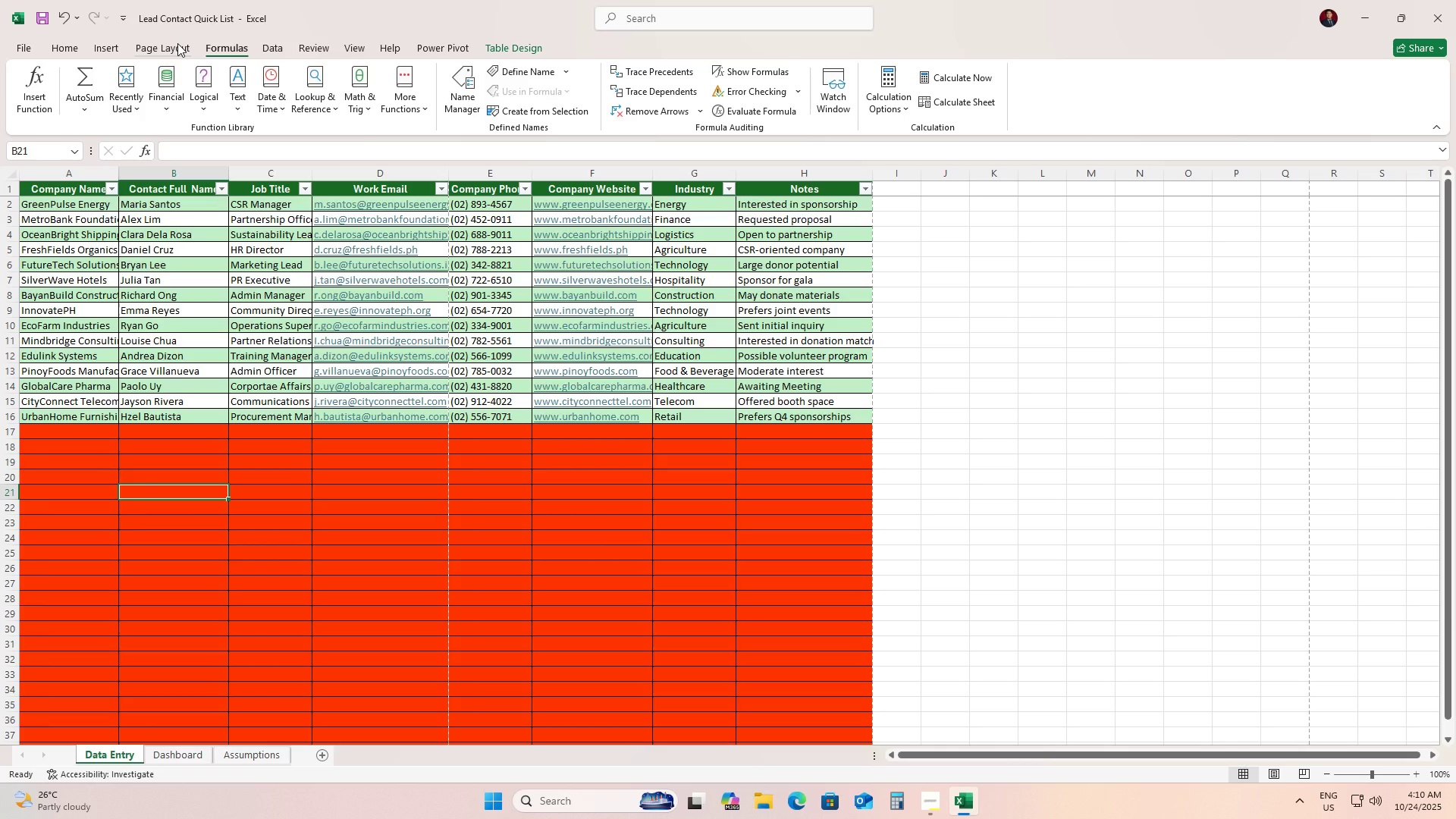 
left_click([177, 43])
 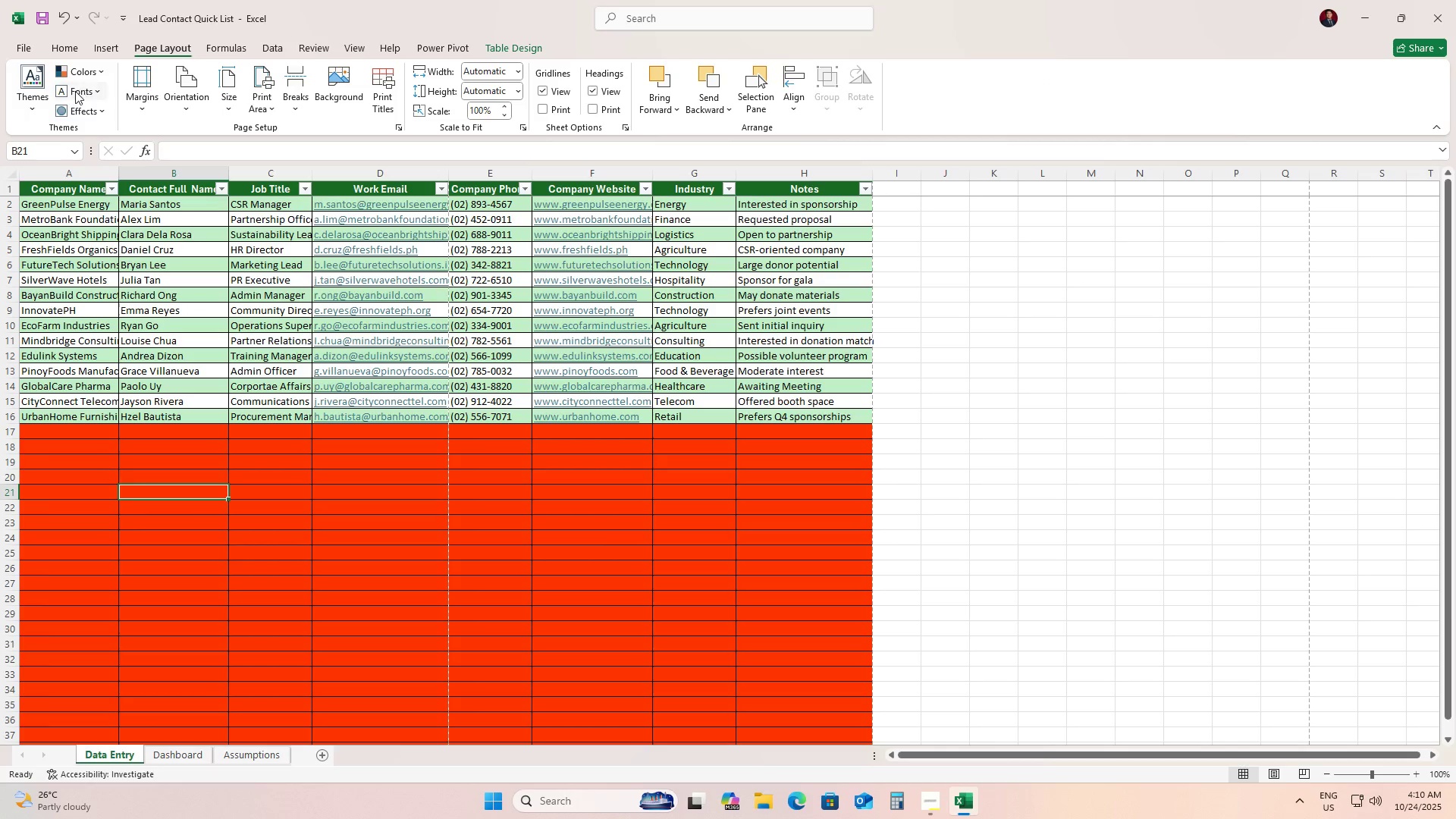 
left_click([33, 108])
 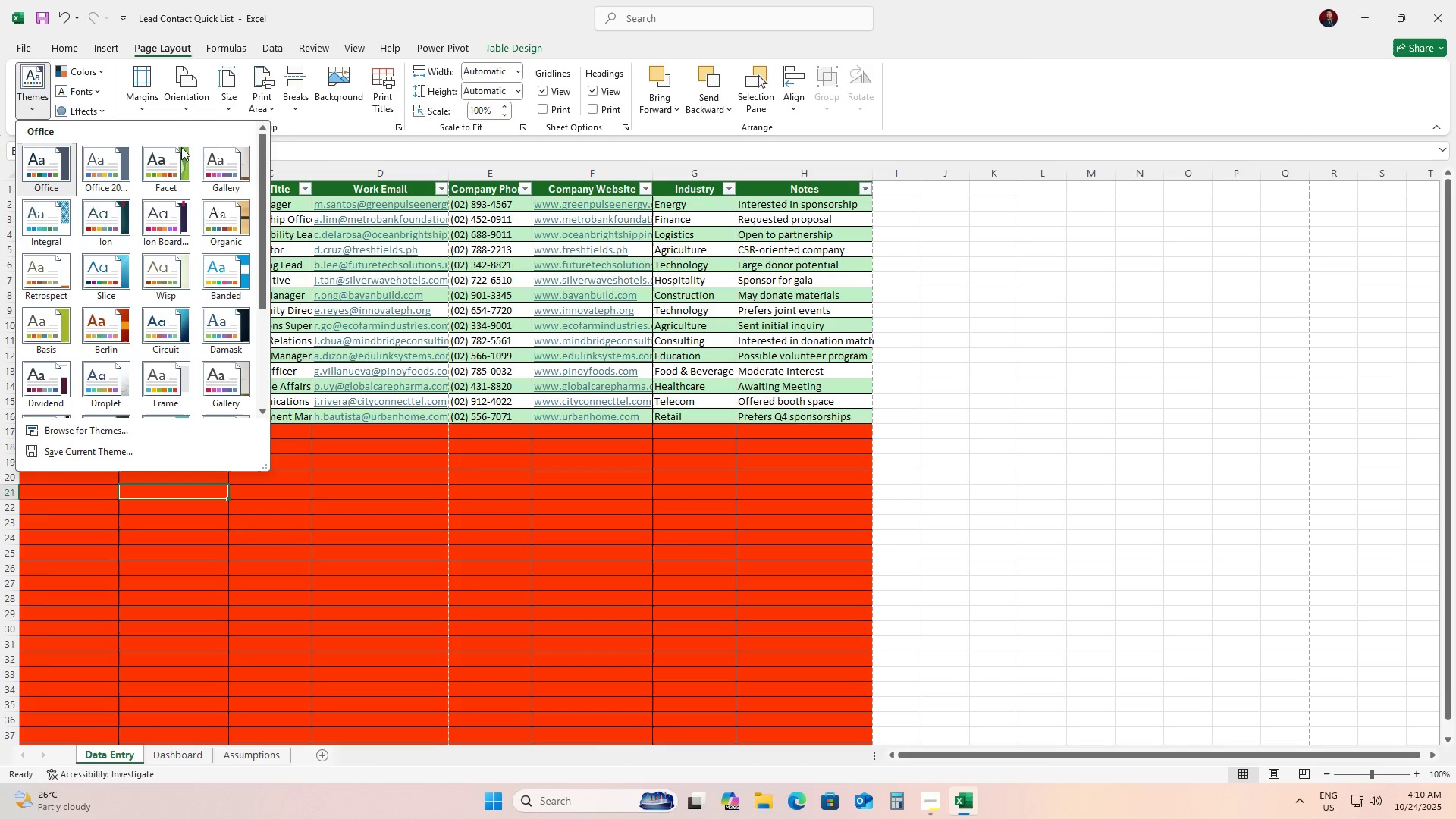 
mouse_move([209, 169])
 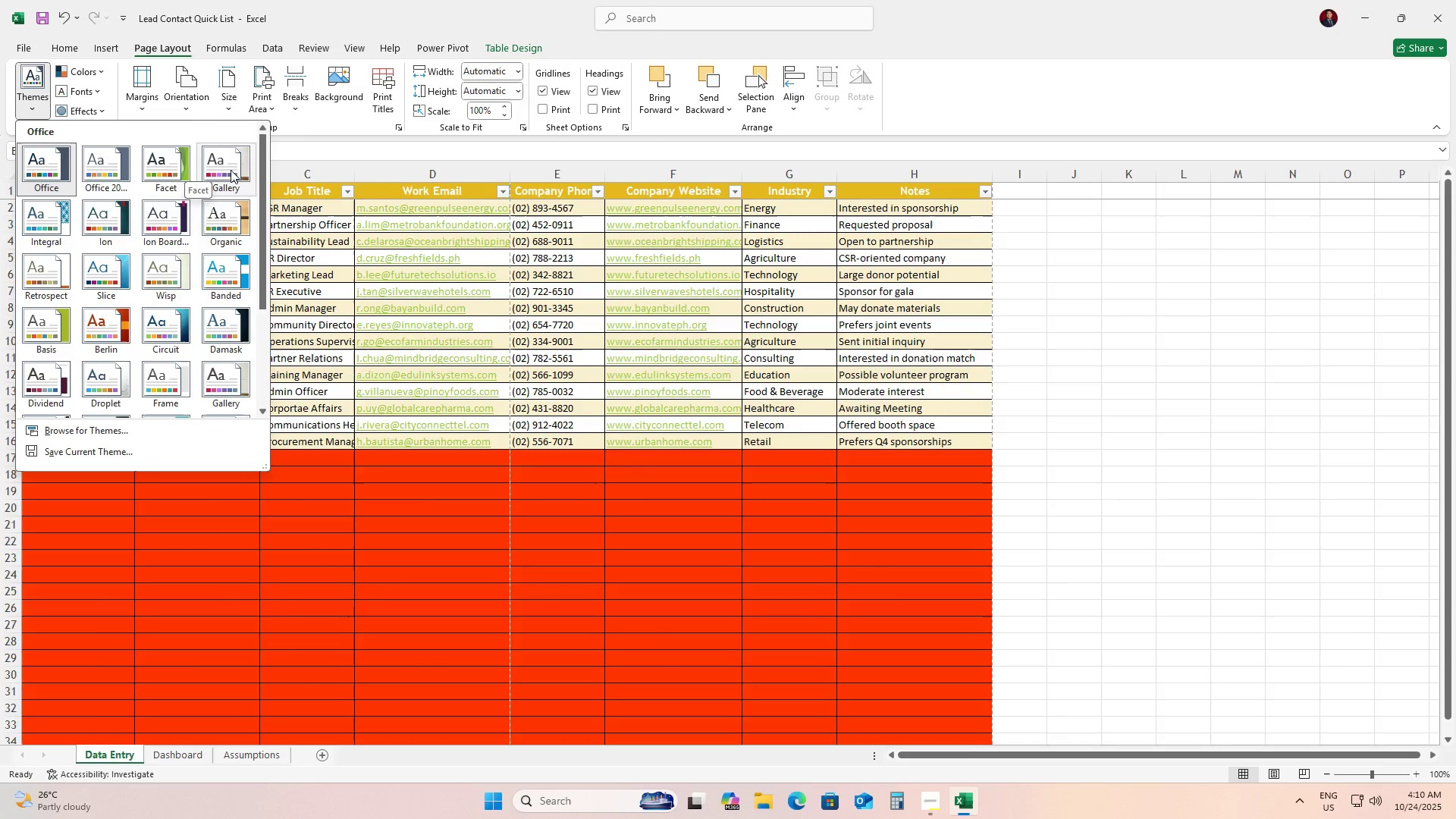 
mouse_move([220, 190])
 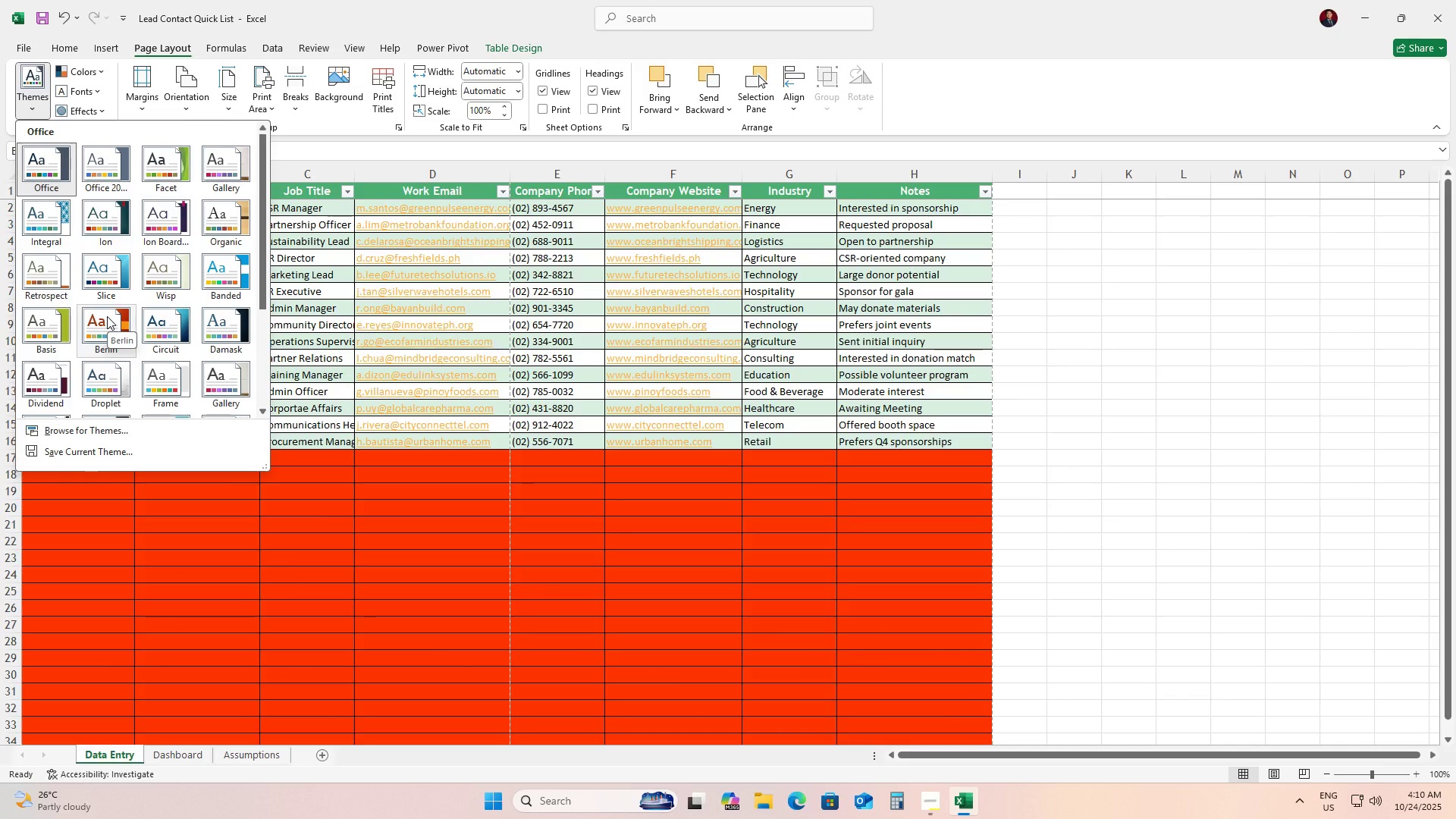 
wait(7.79)
 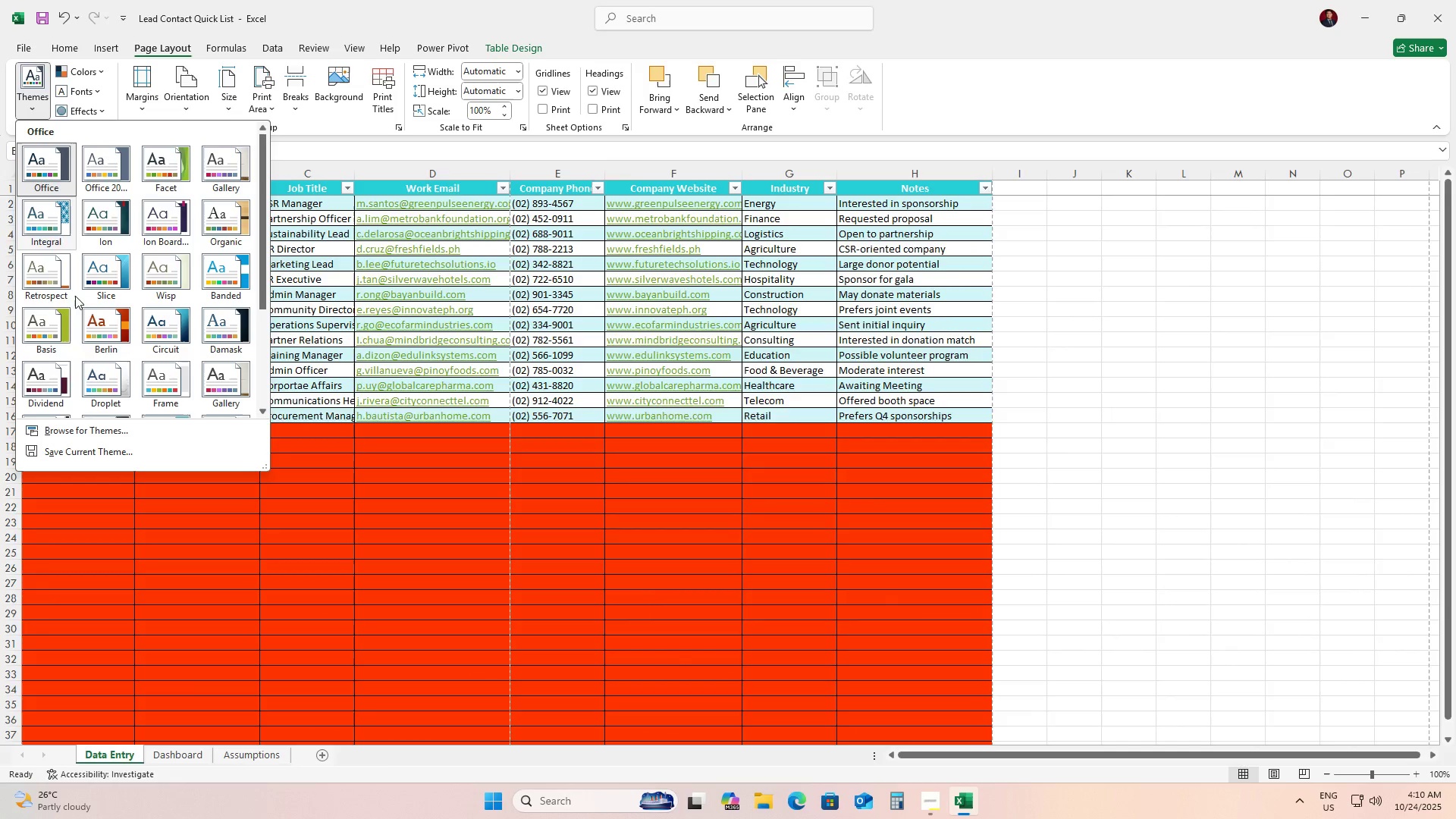 
scroll: coordinate [107, 316], scroll_direction: down, amount: 2.0
 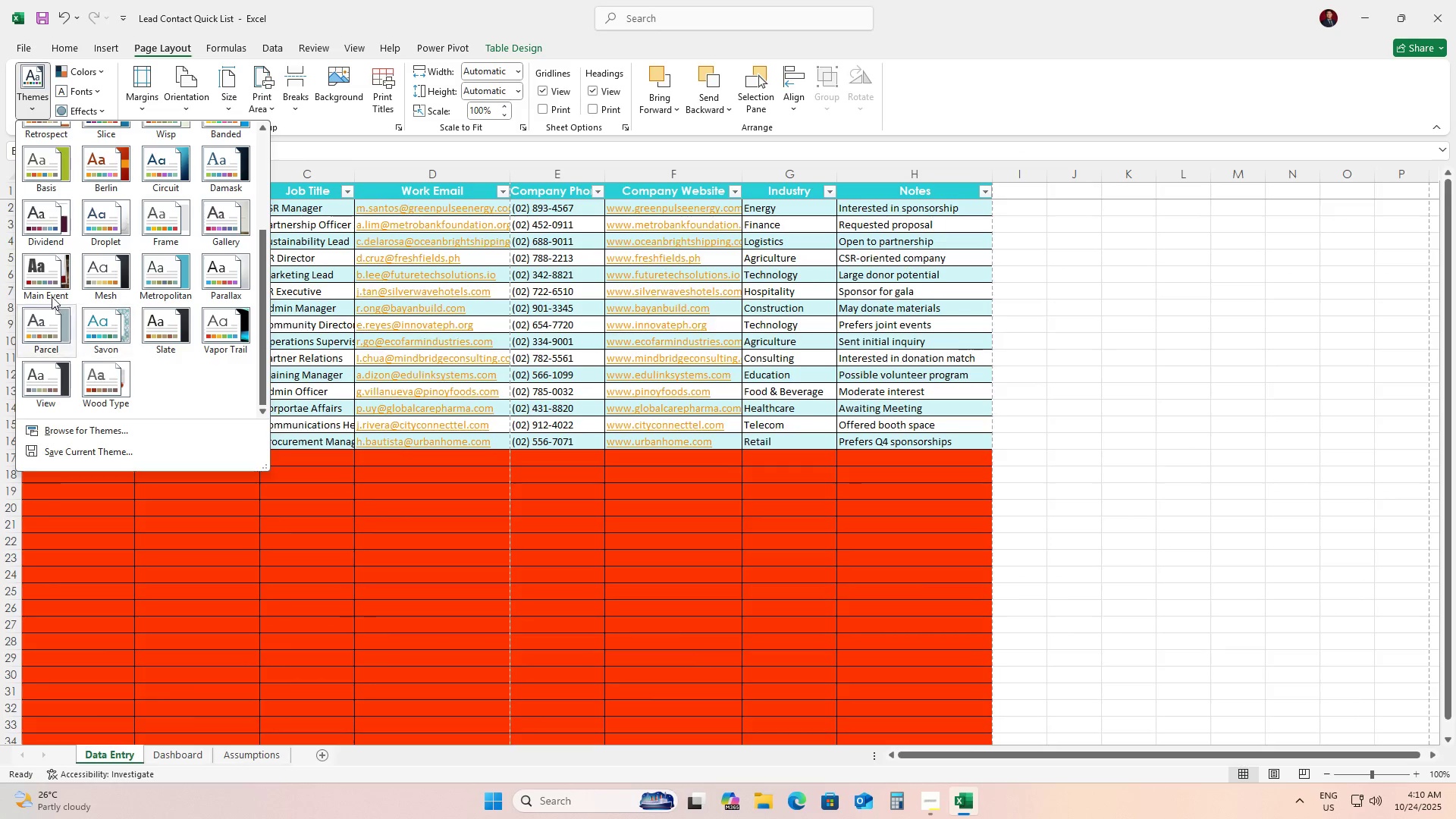 
wait(7.24)
 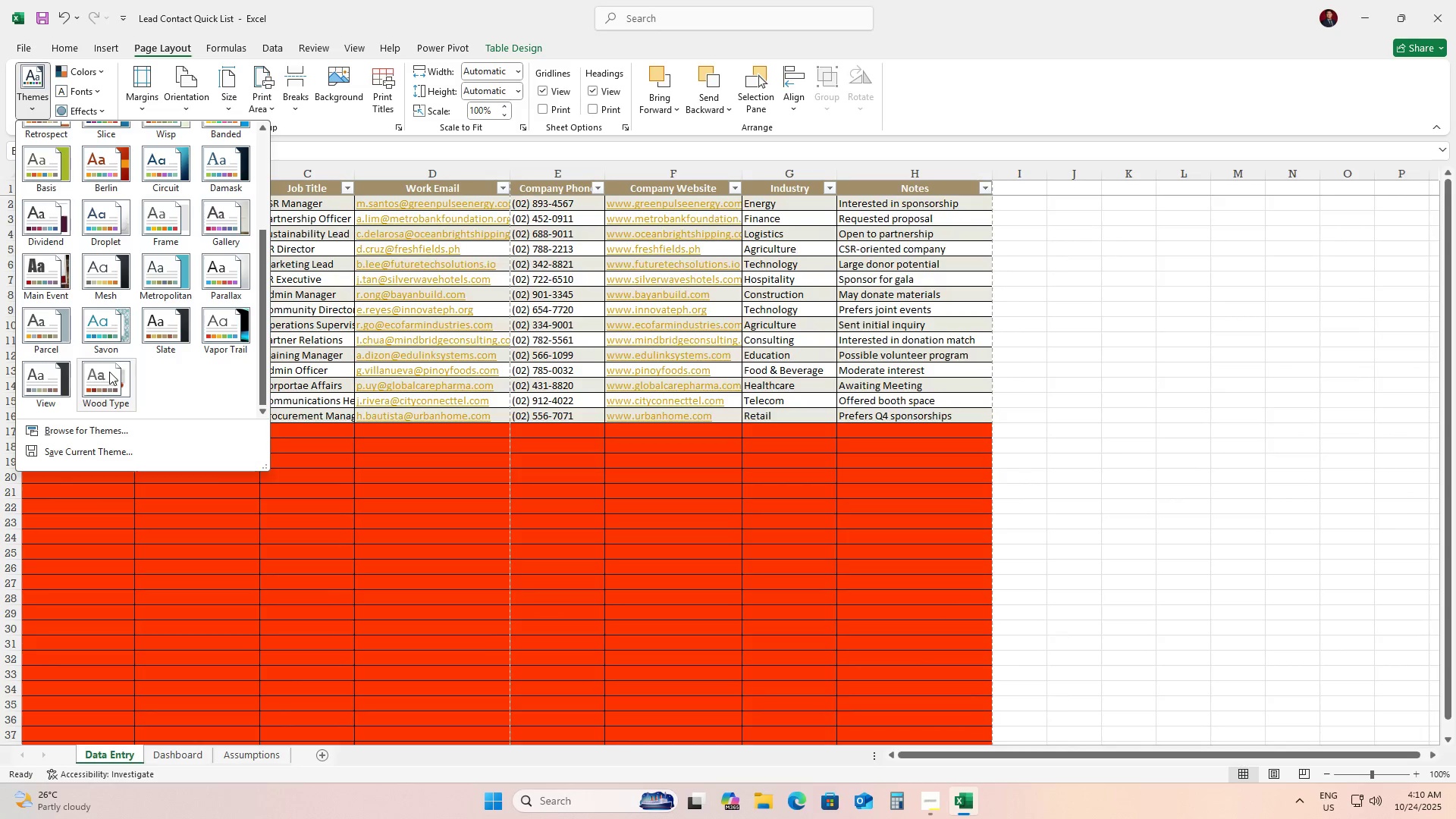 
left_click([30, 102])
 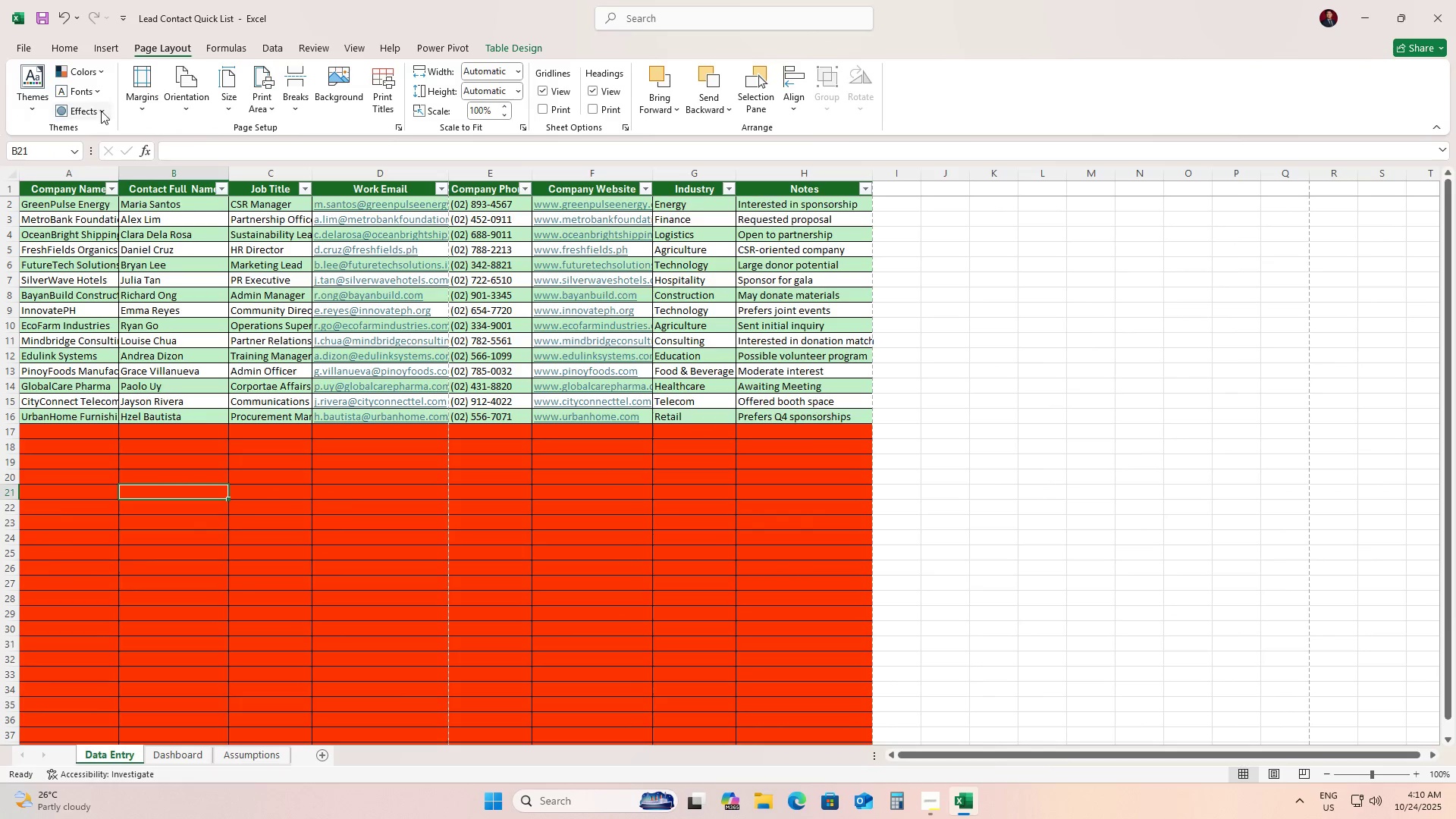 
left_click([101, 111])
 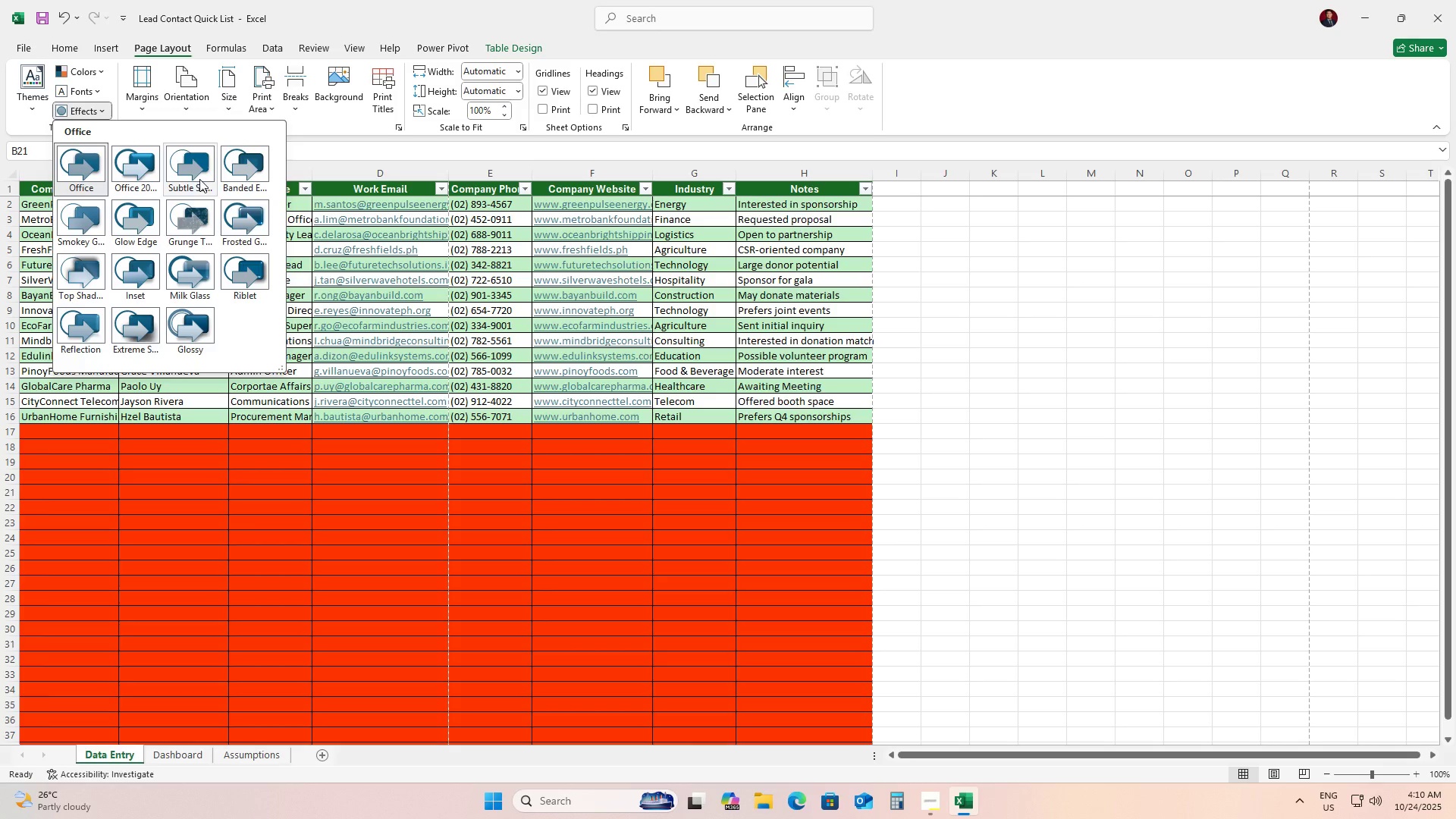 
left_click([87, 109])
 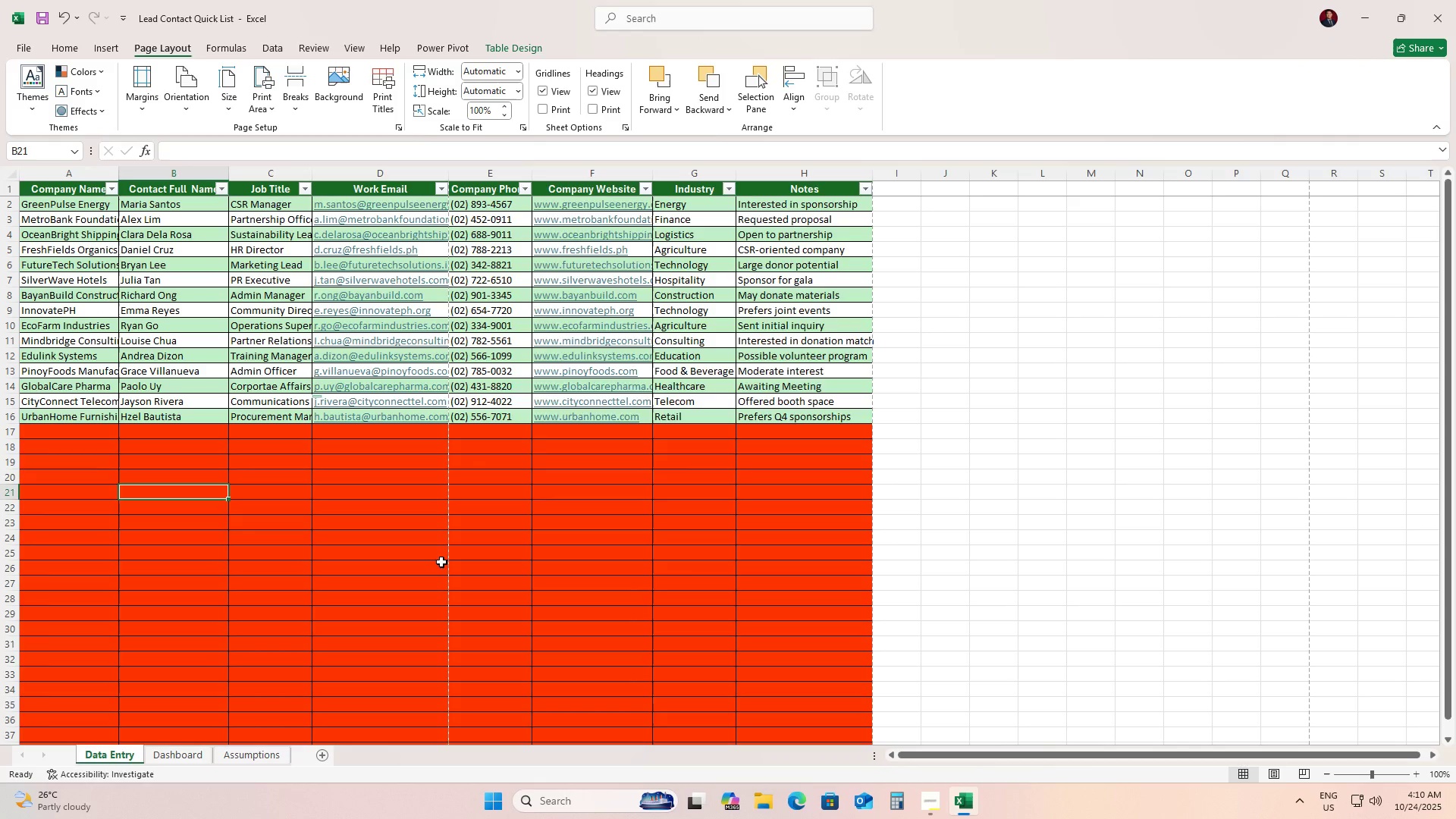 
key(Alt+AltLeft)
 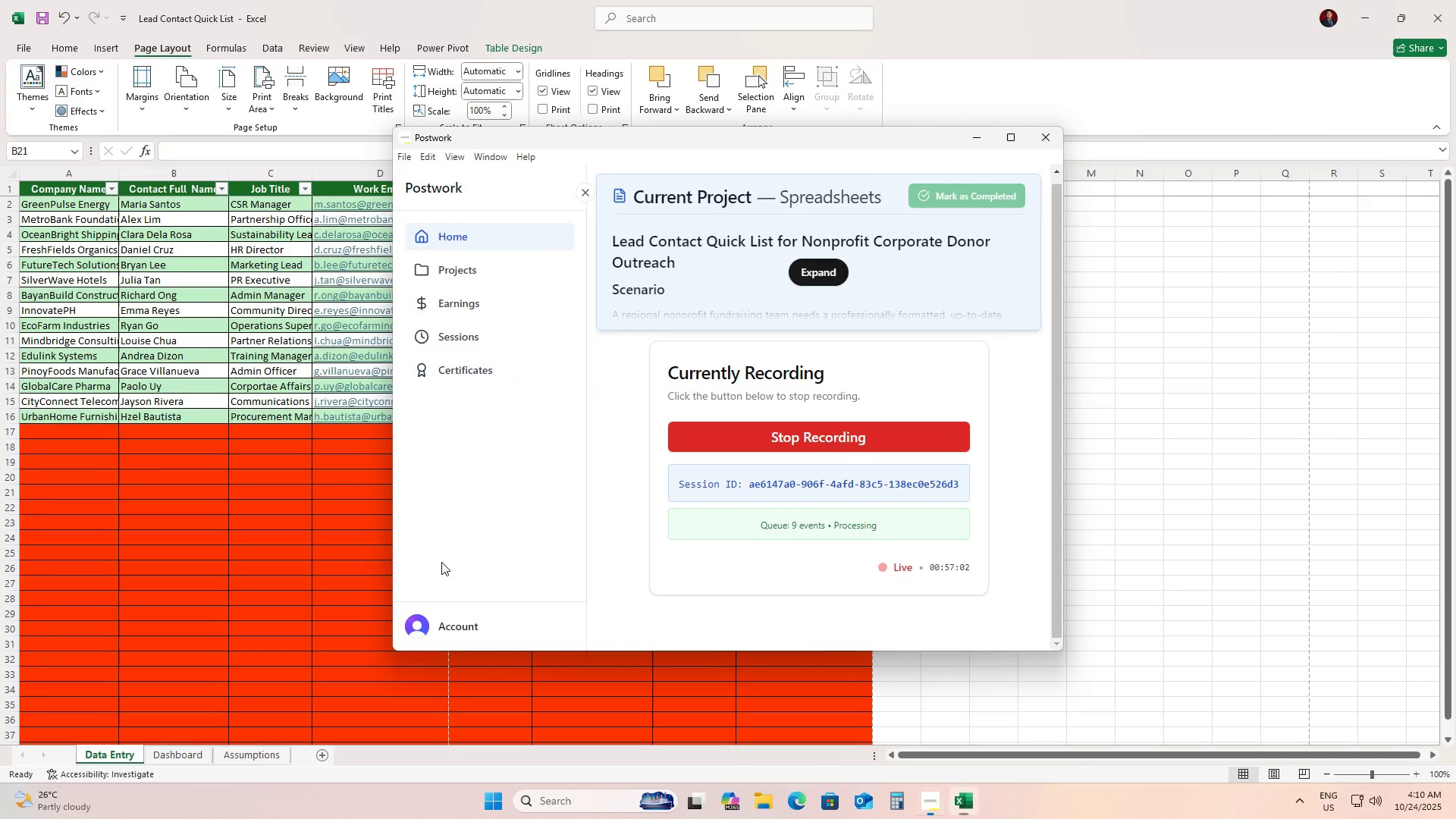 
key(Alt+Tab)